 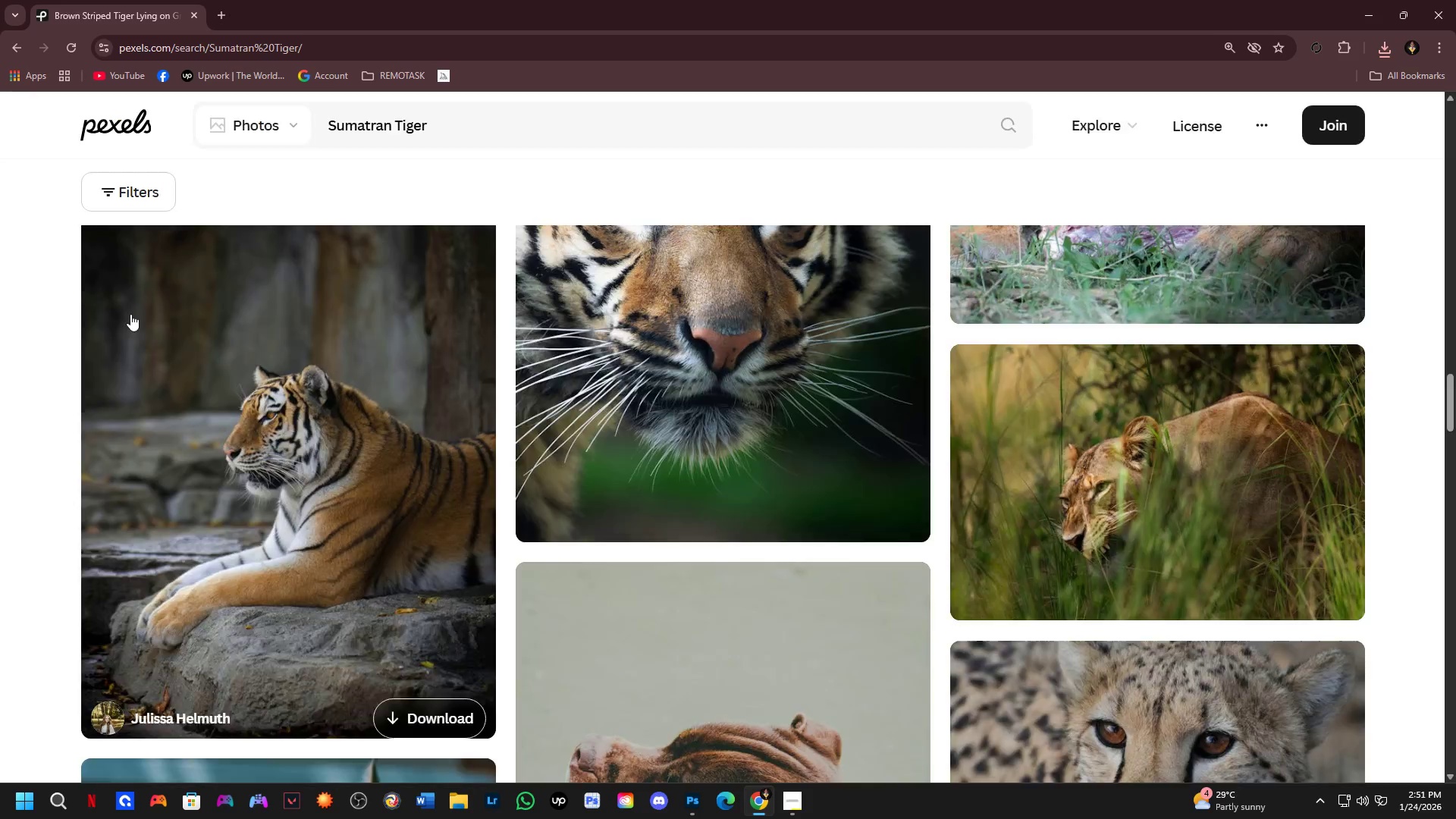 
left_click_drag(start_coordinate=[487, 124], to_coordinate=[272, 146])
 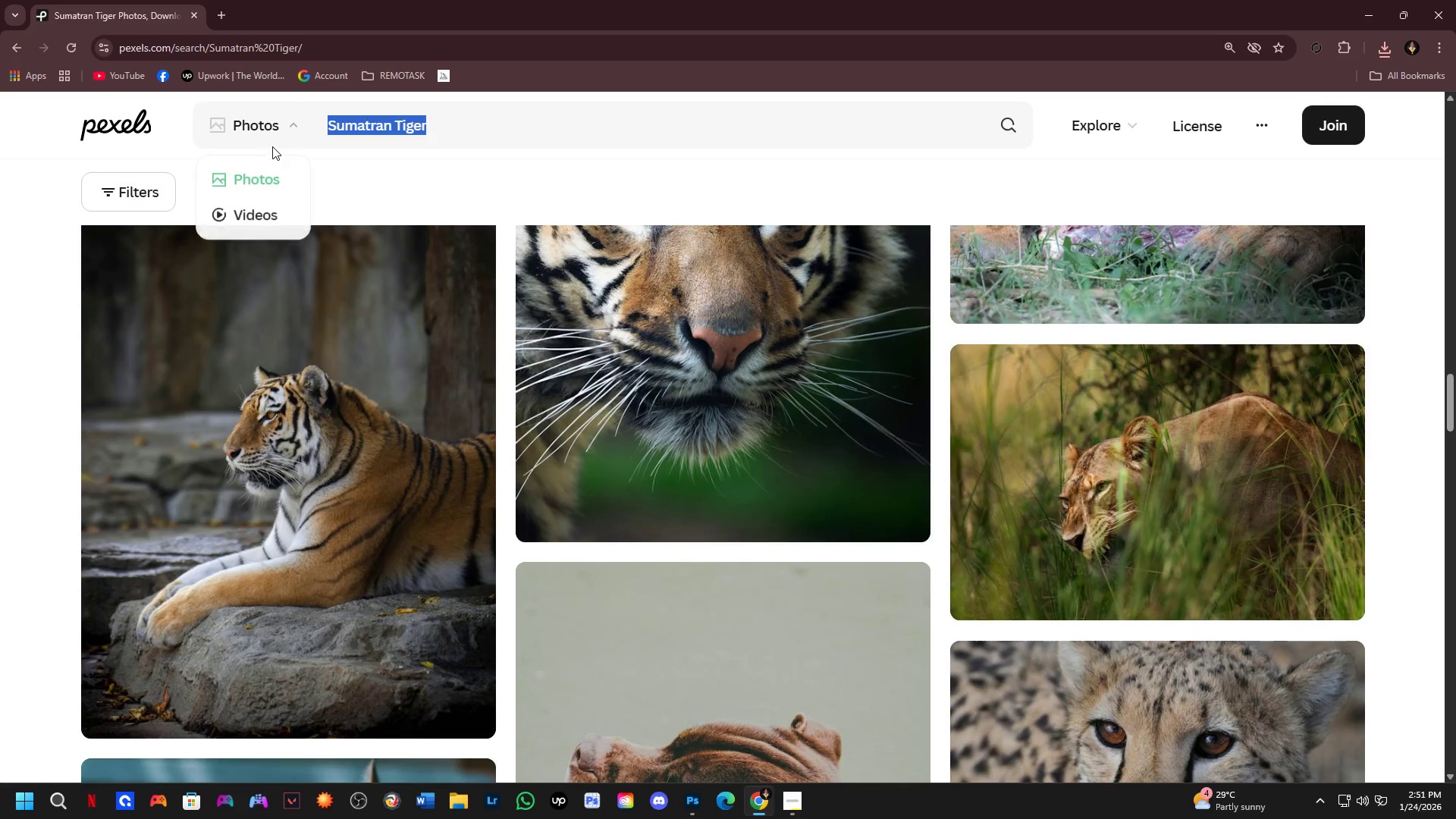 
key(Control+ControlLeft)
 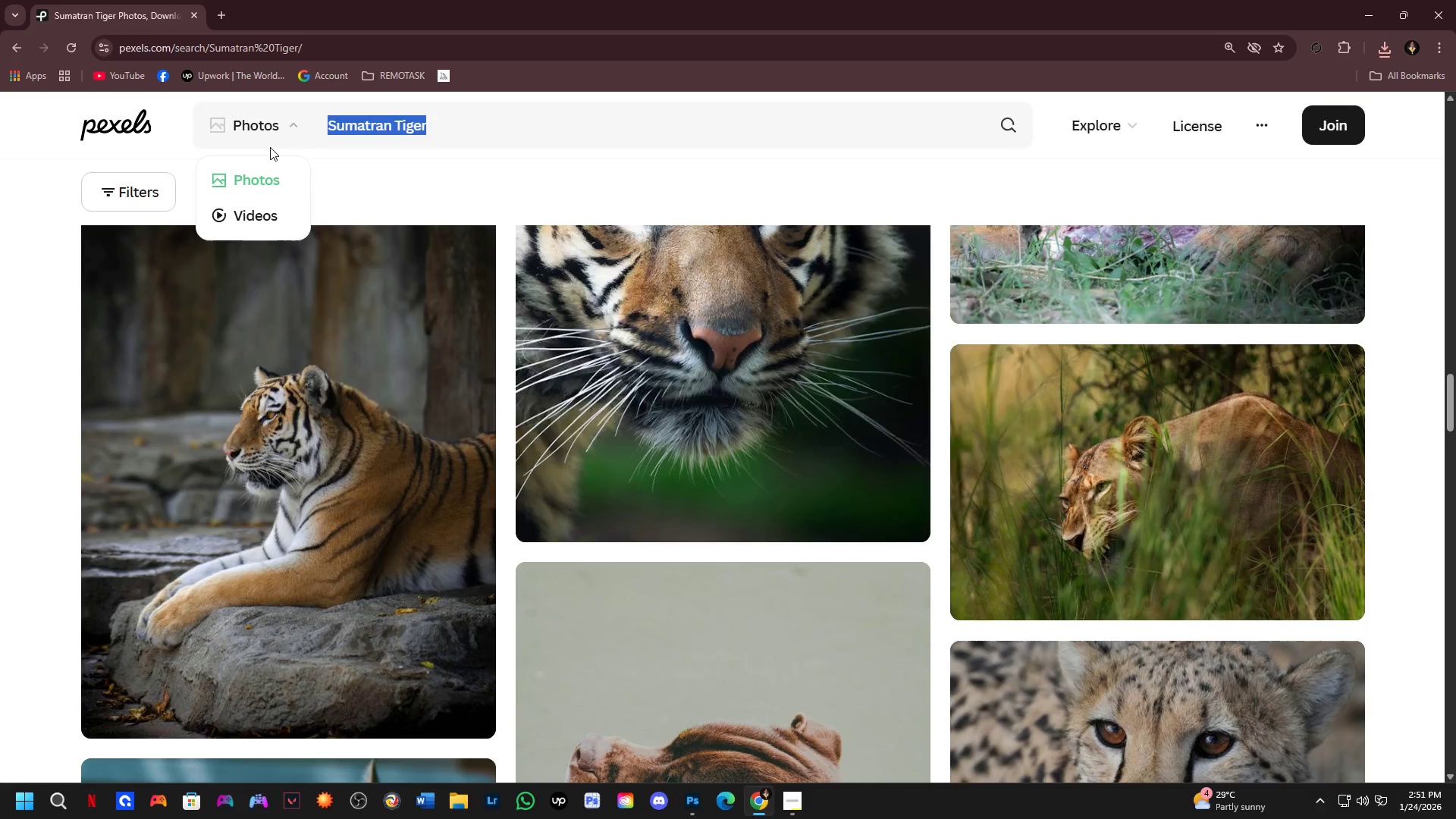 
key(Control+V)
 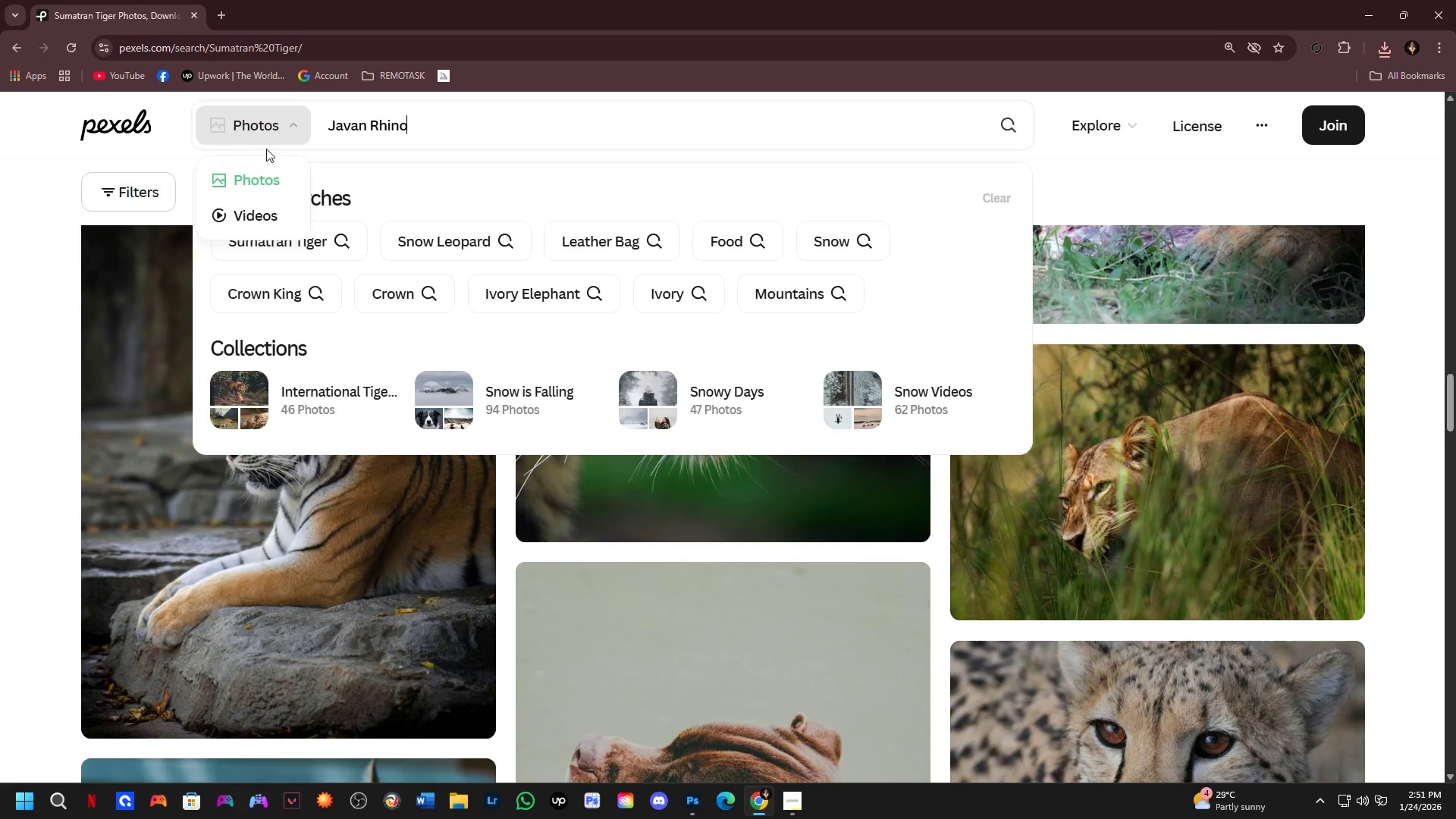 
key(NumpadEnter)
 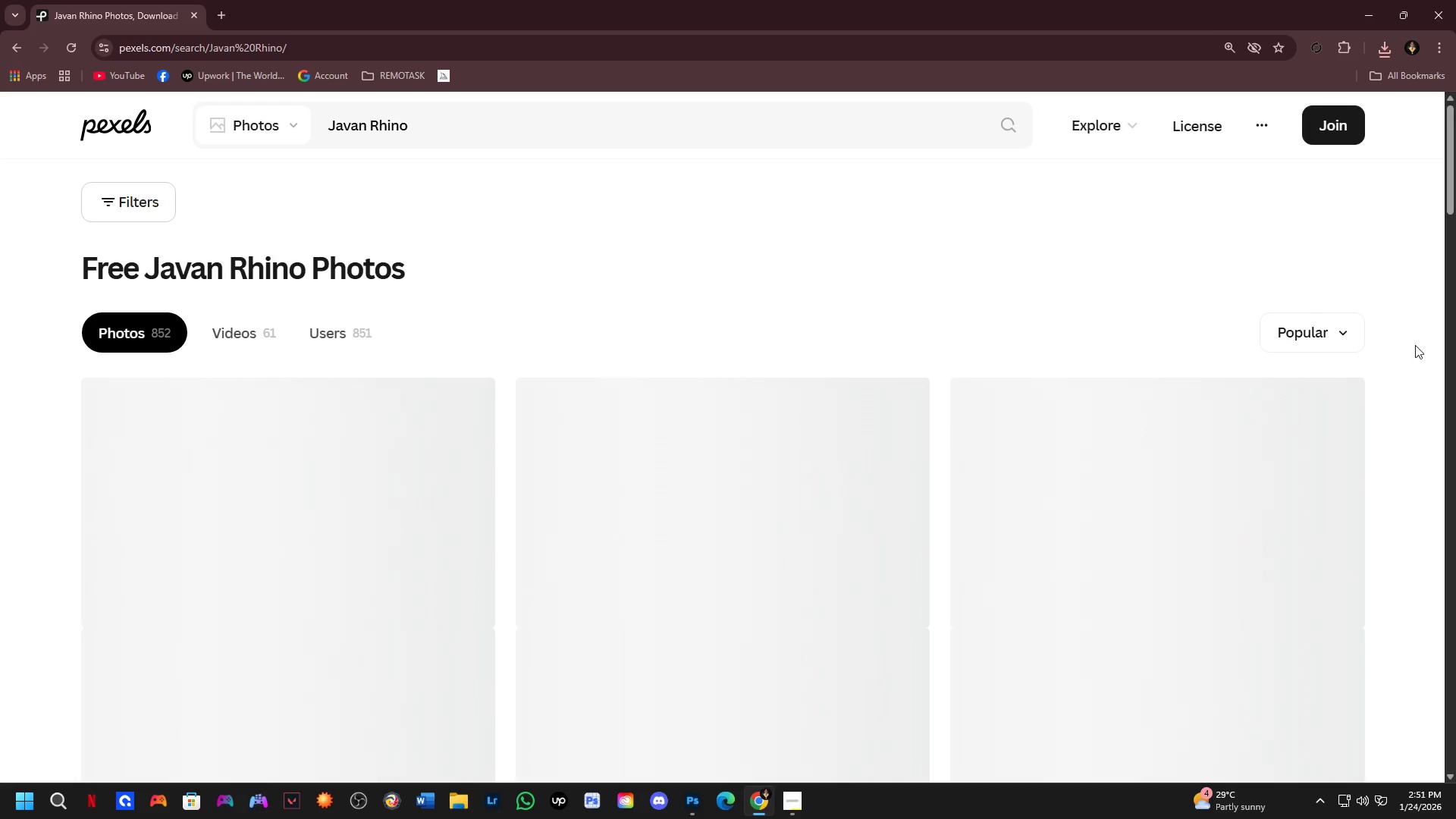 
left_click_drag(start_coordinate=[1455, 192], to_coordinate=[1455, 240])
 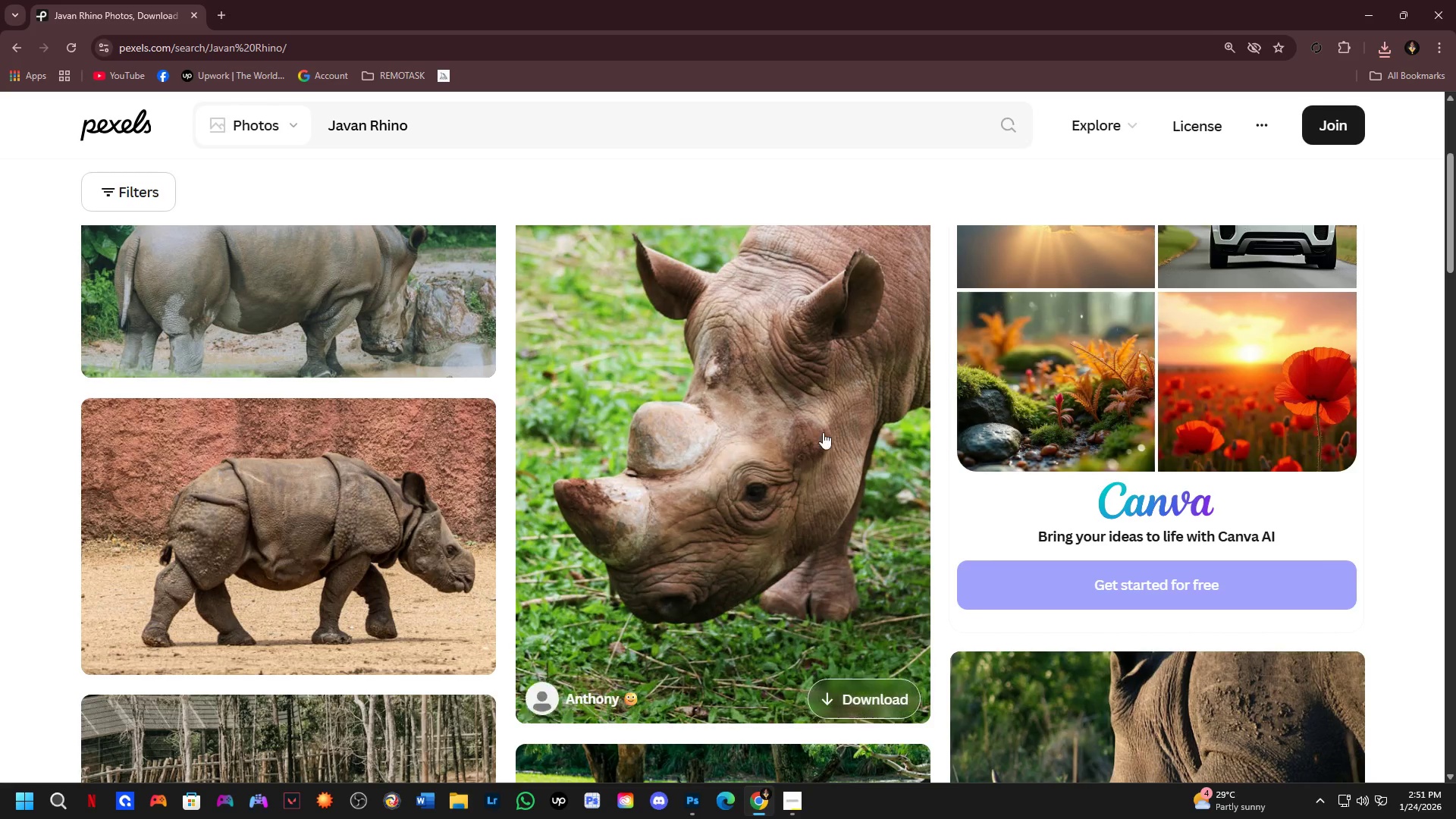 
scroll: coordinate [823, 432], scroll_direction: up, amount: 1.0
 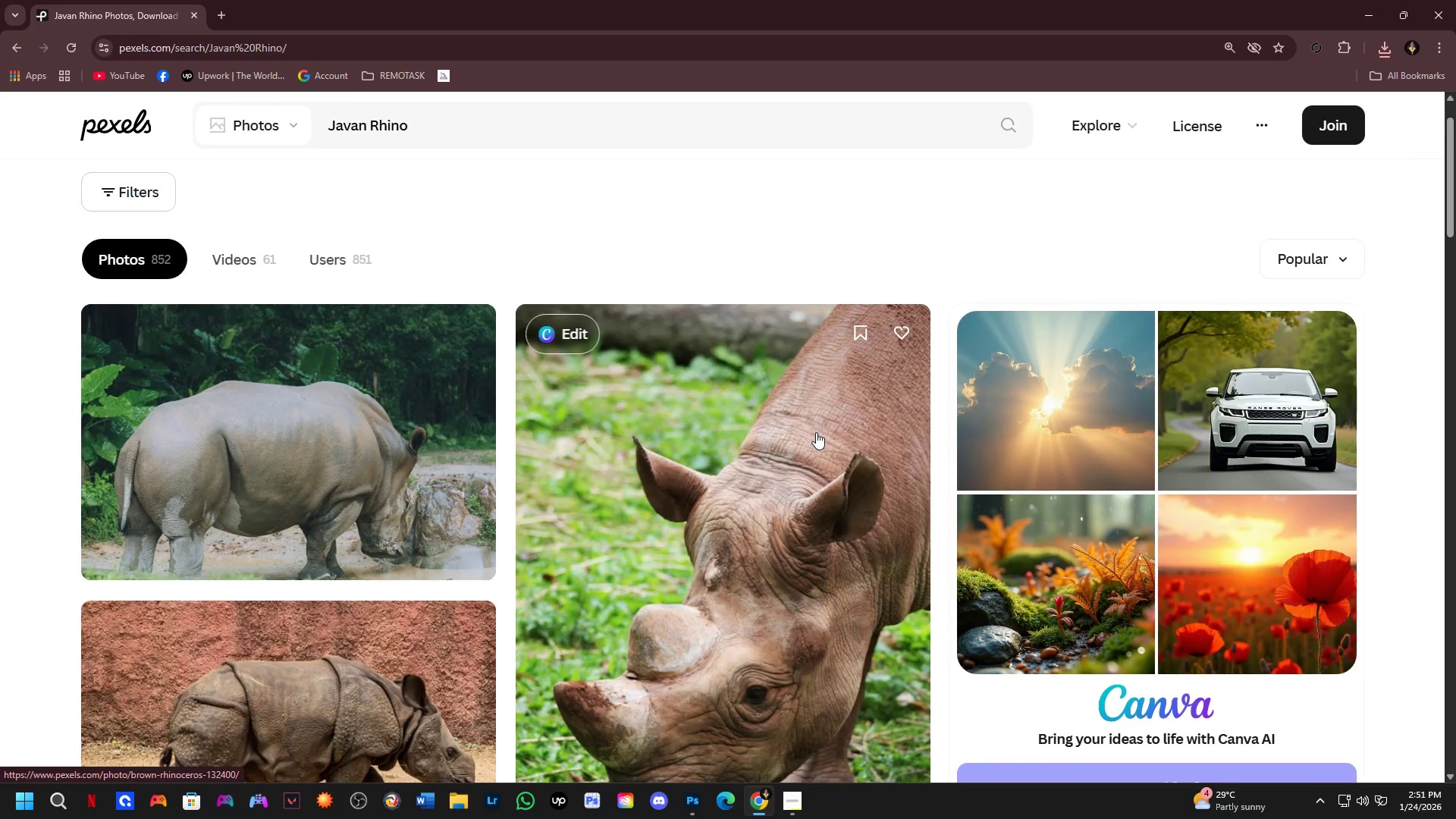 
scroll: coordinate [793, 438], scroll_direction: down, amount: 8.0
 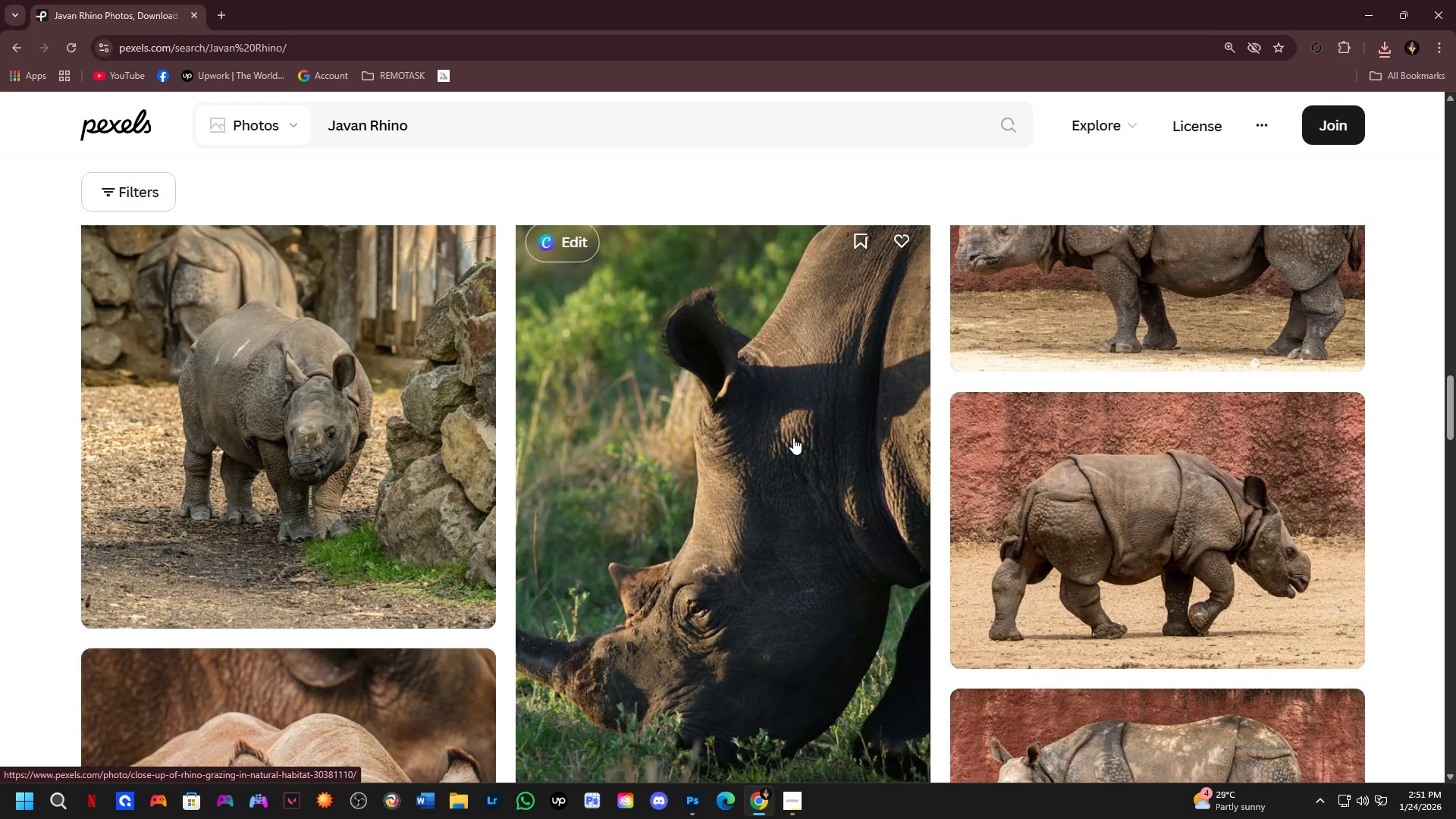 
scroll: coordinate [793, 438], scroll_direction: down, amount: 2.0
 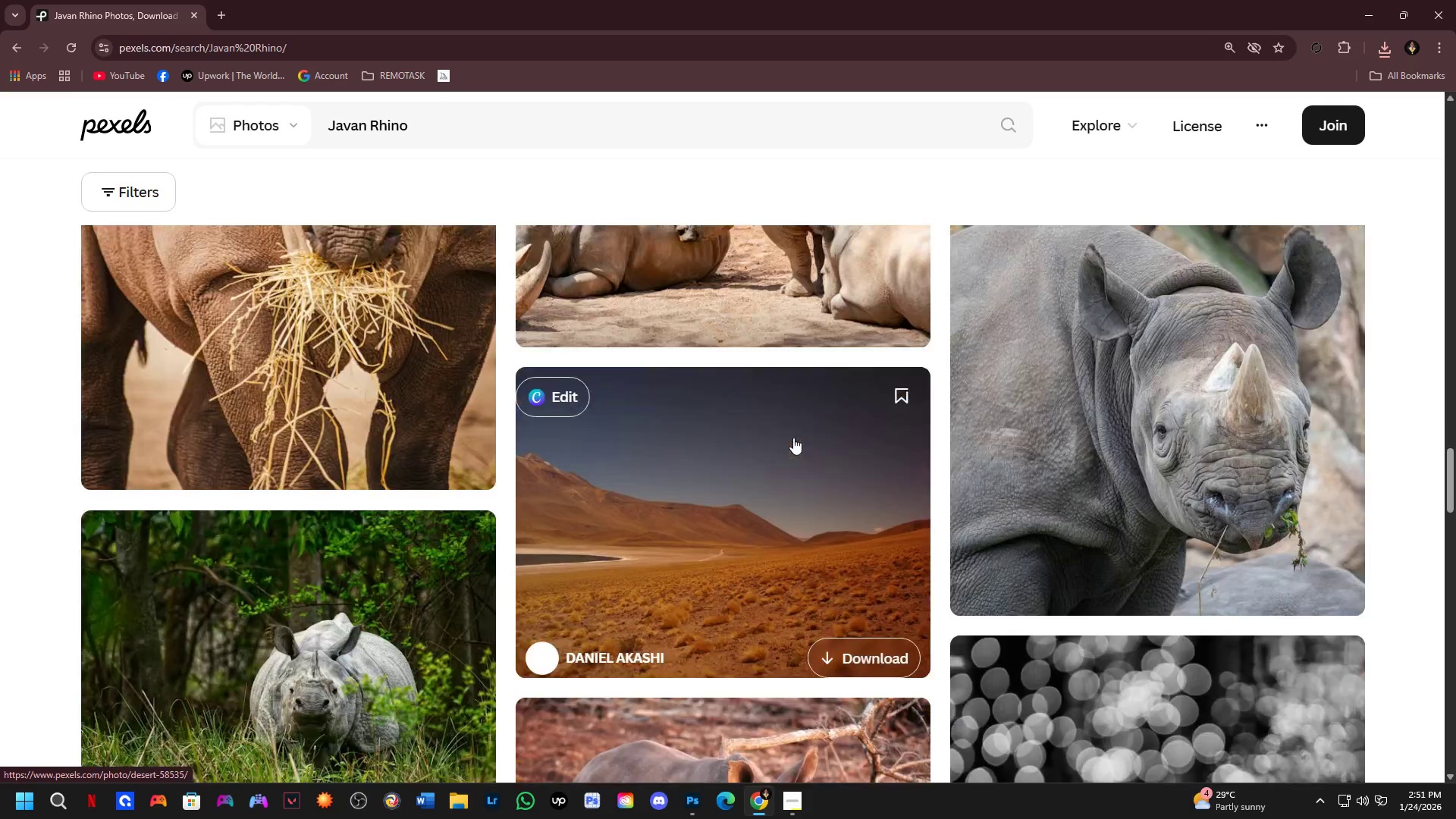 
left_click([1045, 477])
 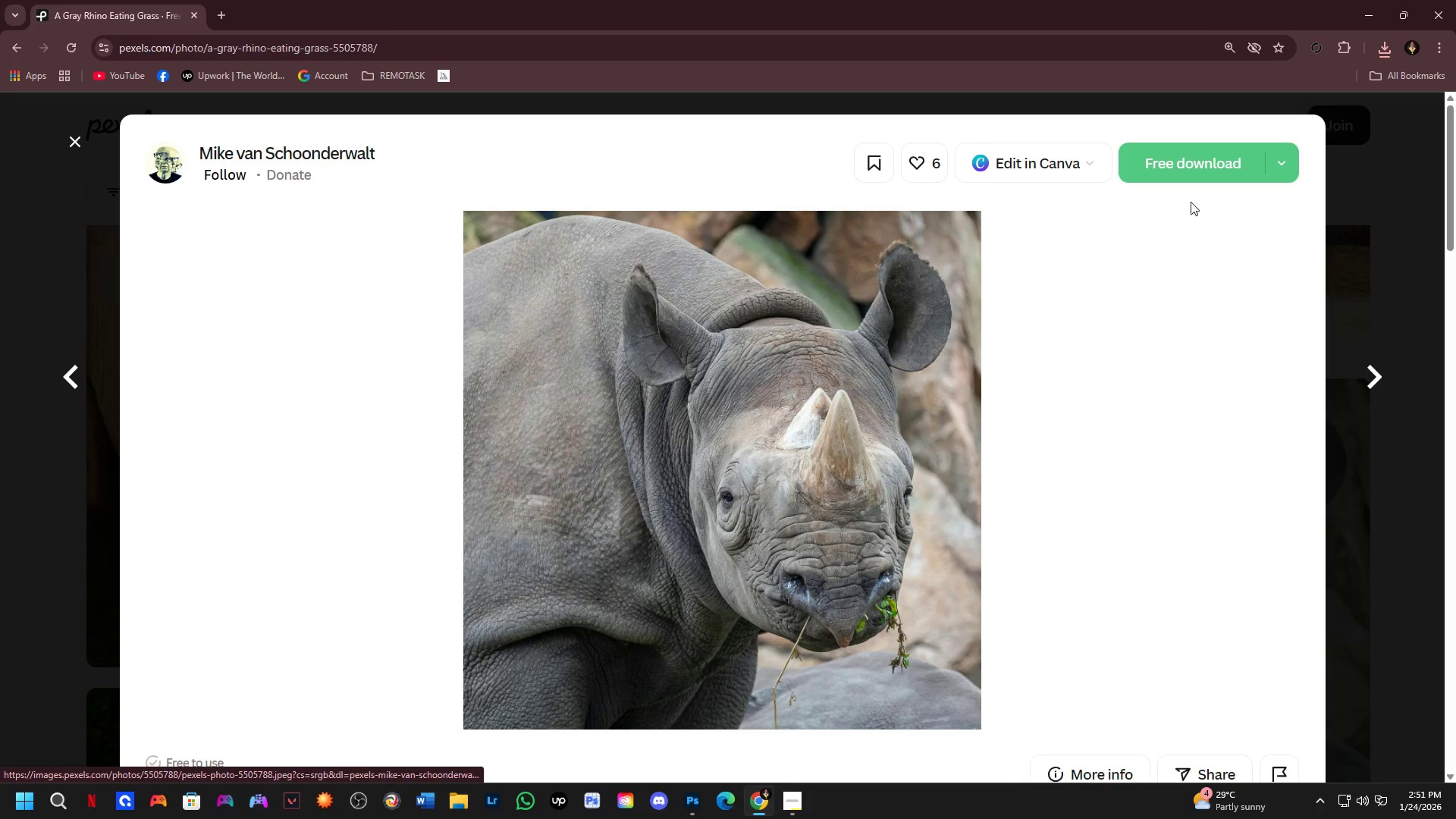 
scroll: coordinate [815, 440], scroll_direction: up, amount: 1.0
 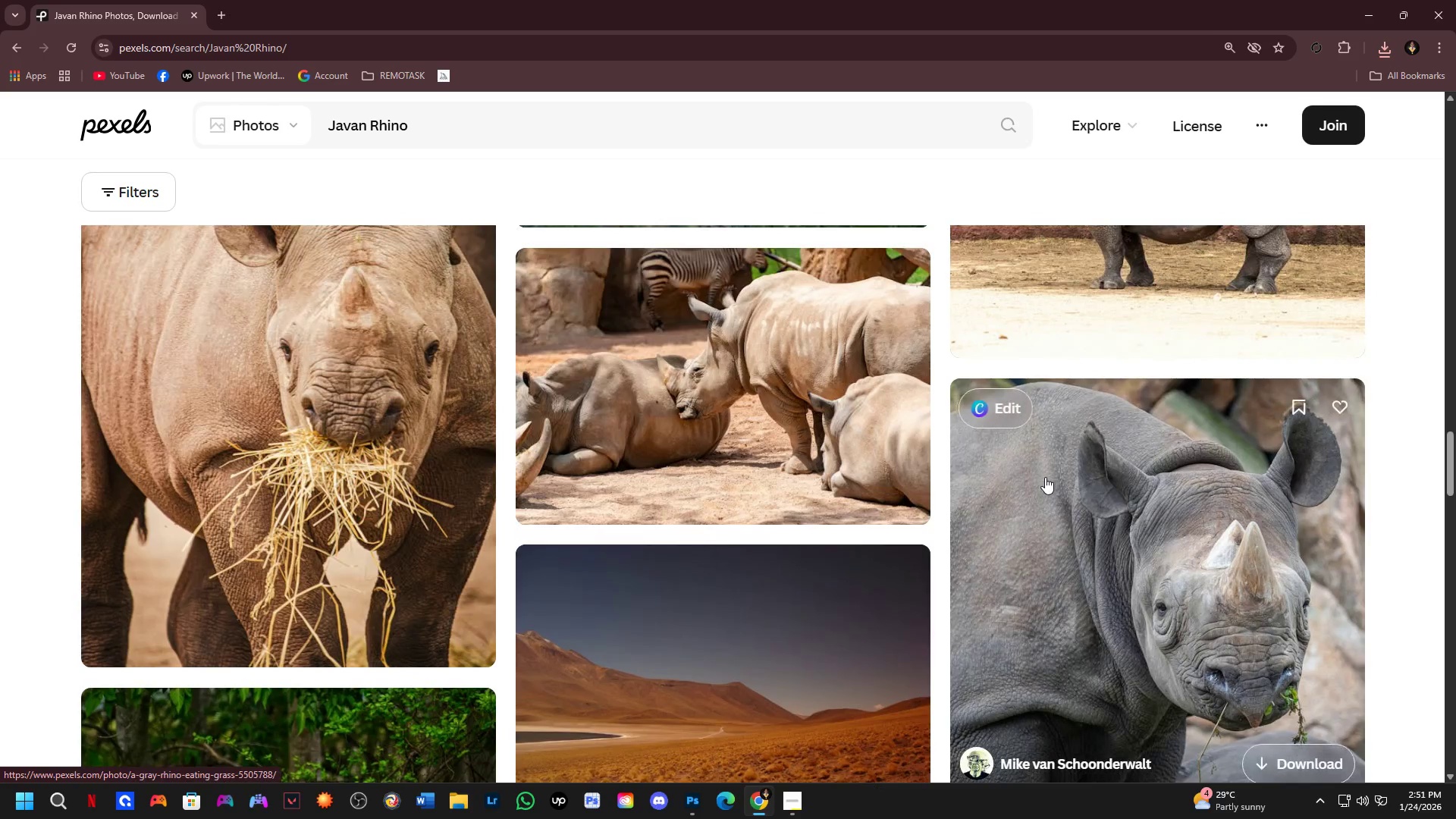 
left_click([1197, 165])
 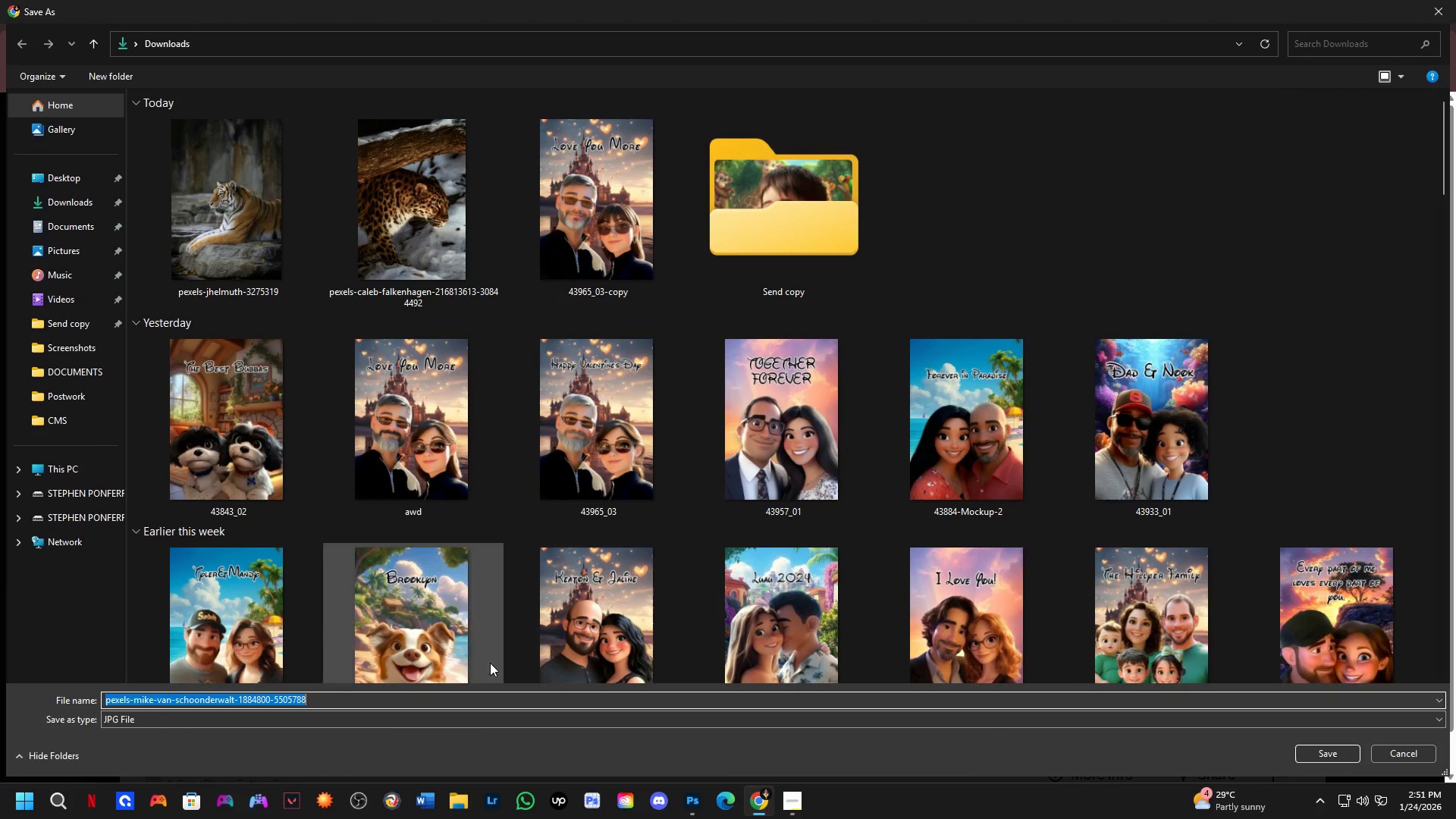 
left_click([1335, 749])
 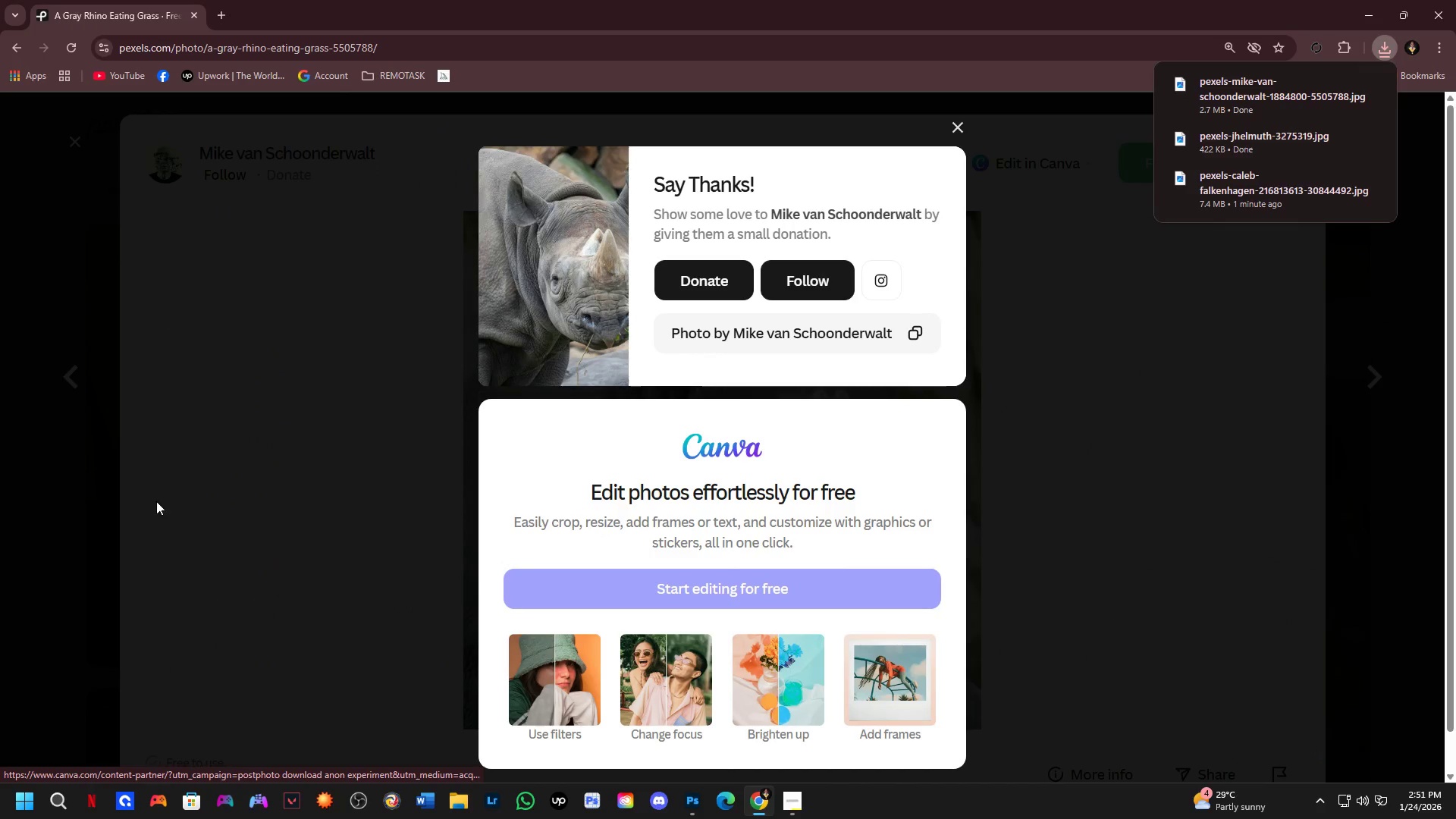 
left_click([0, 452])
 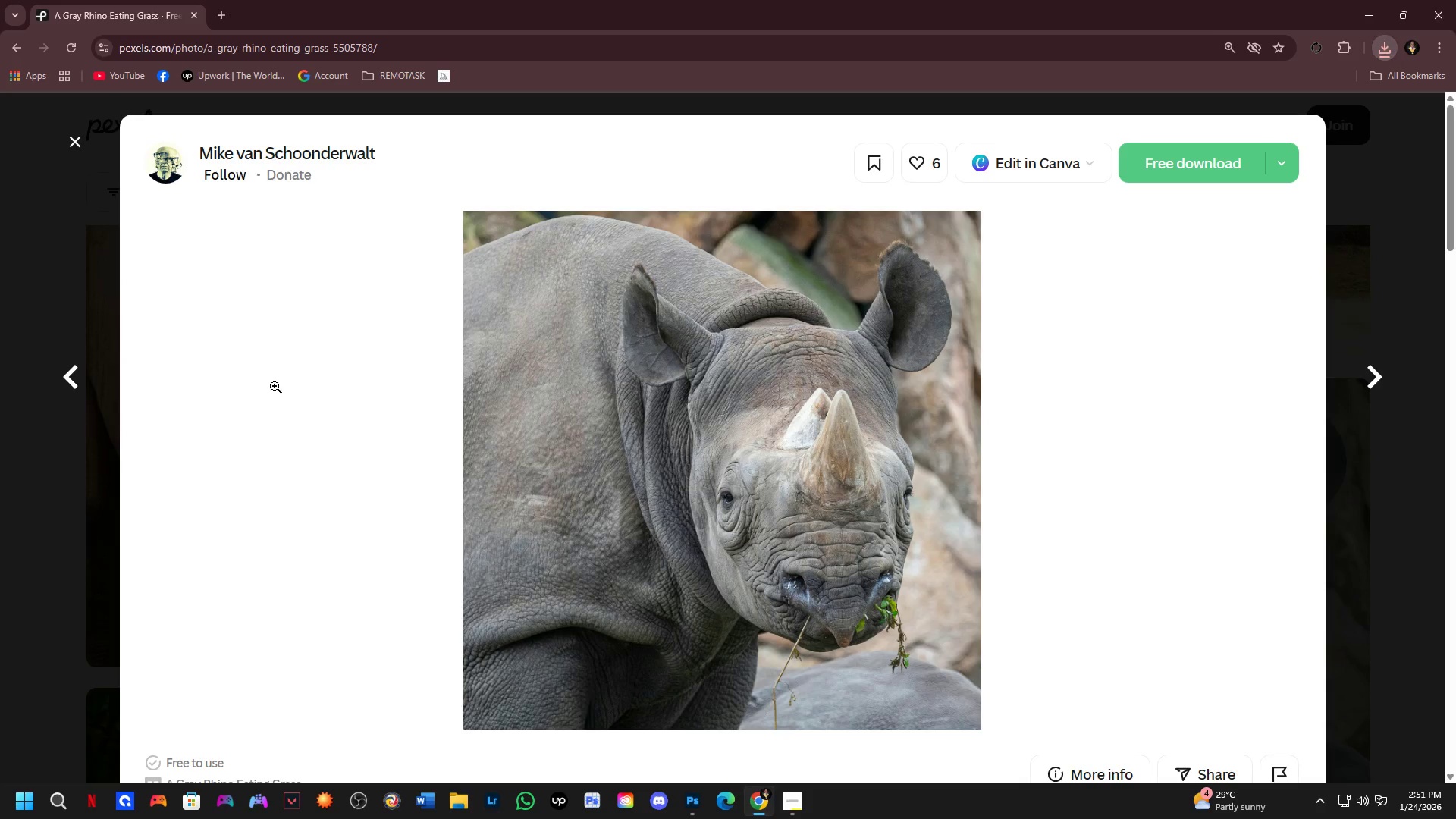 
key(Alt+Tab)
 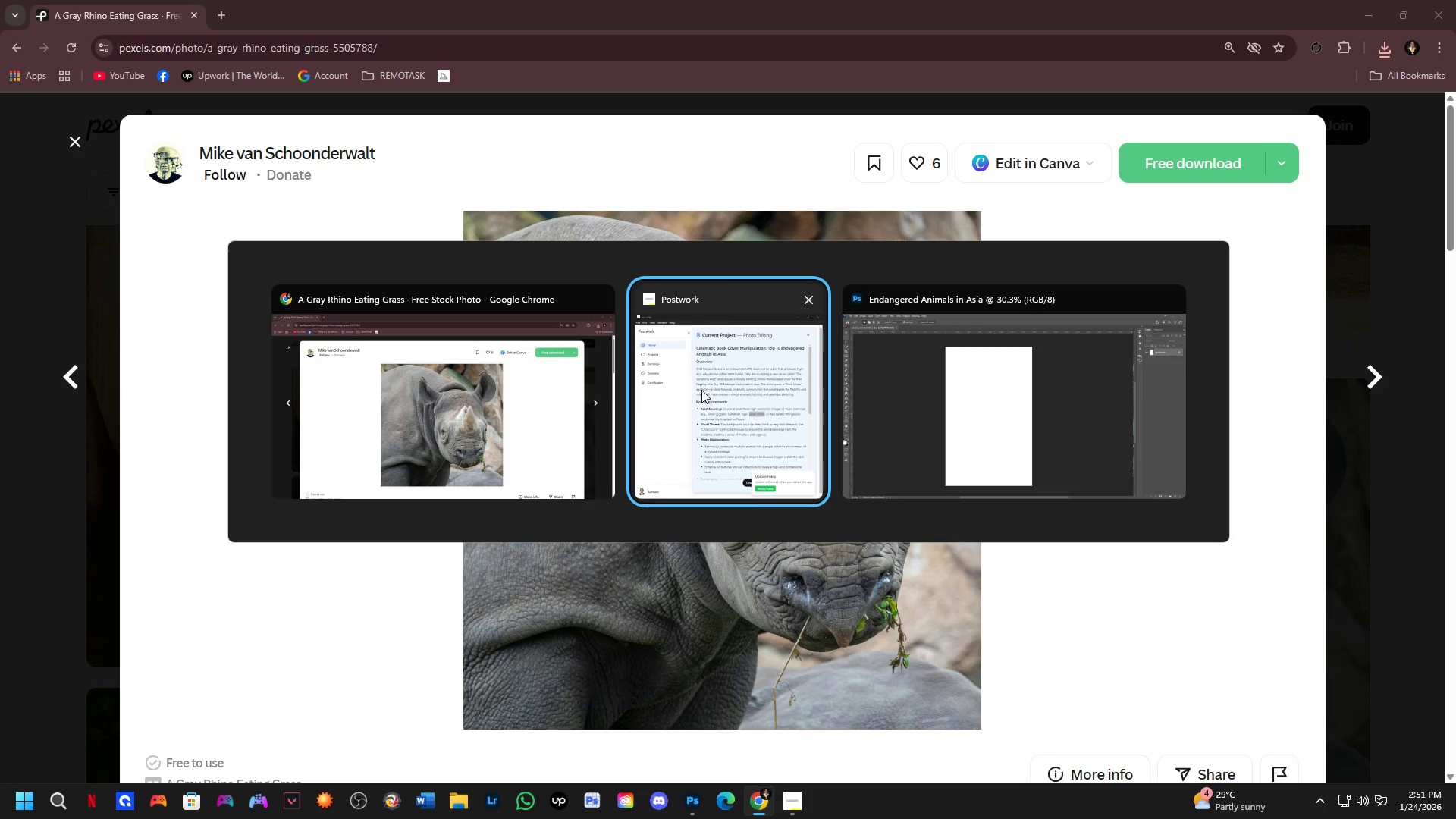 
left_click([701, 390])